 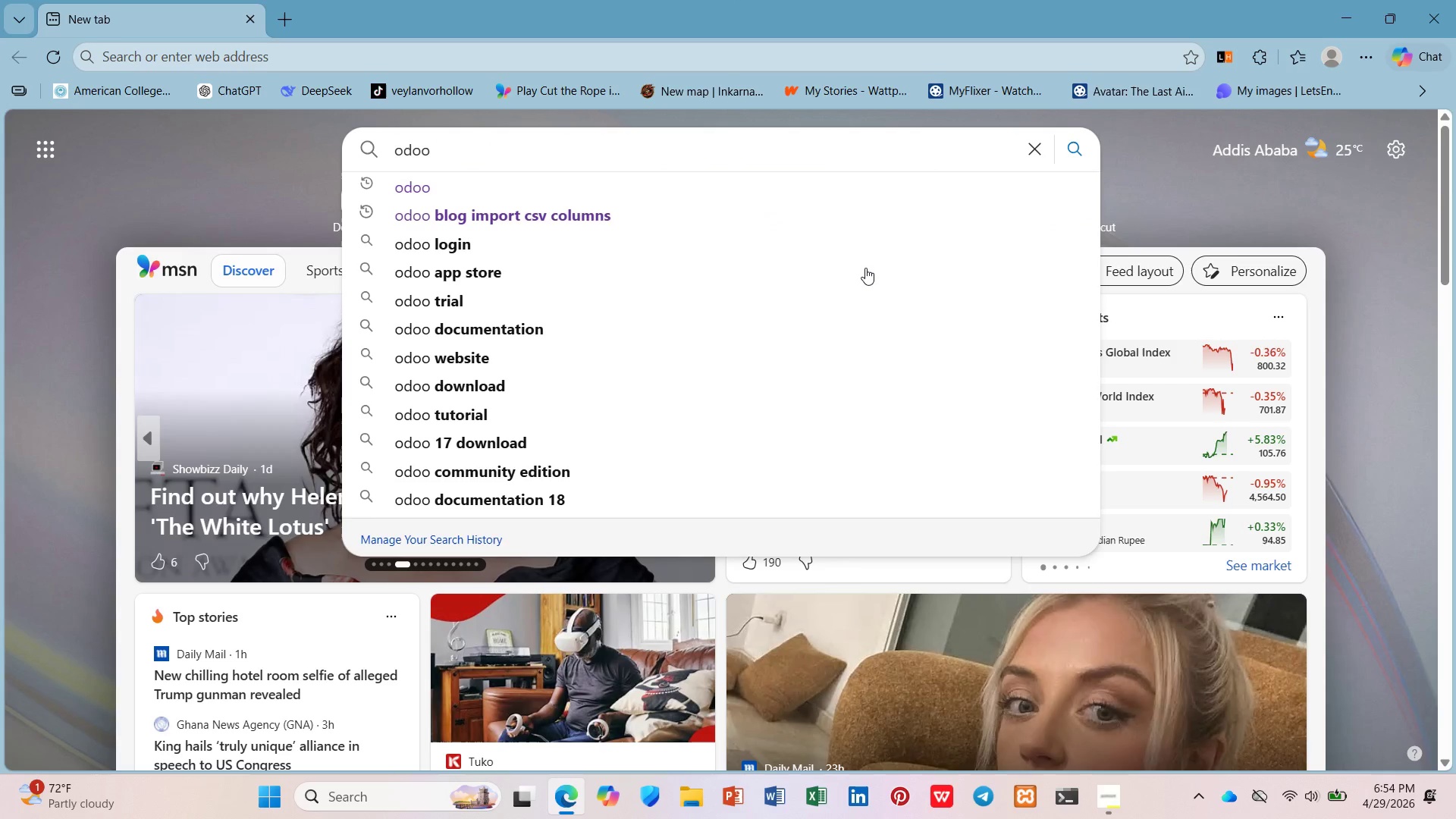 
left_click([814, 57])
 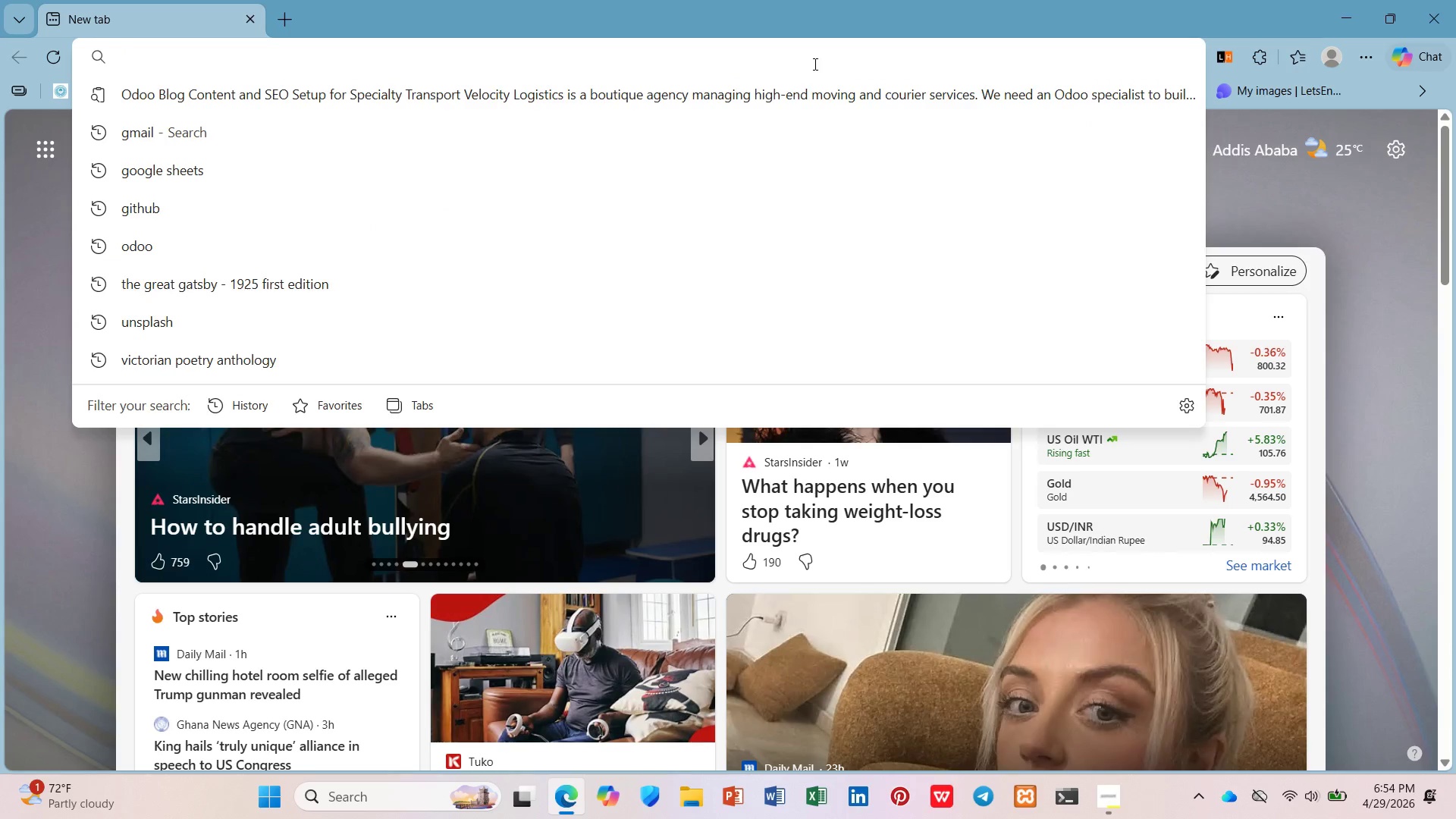 
type(odoo)
 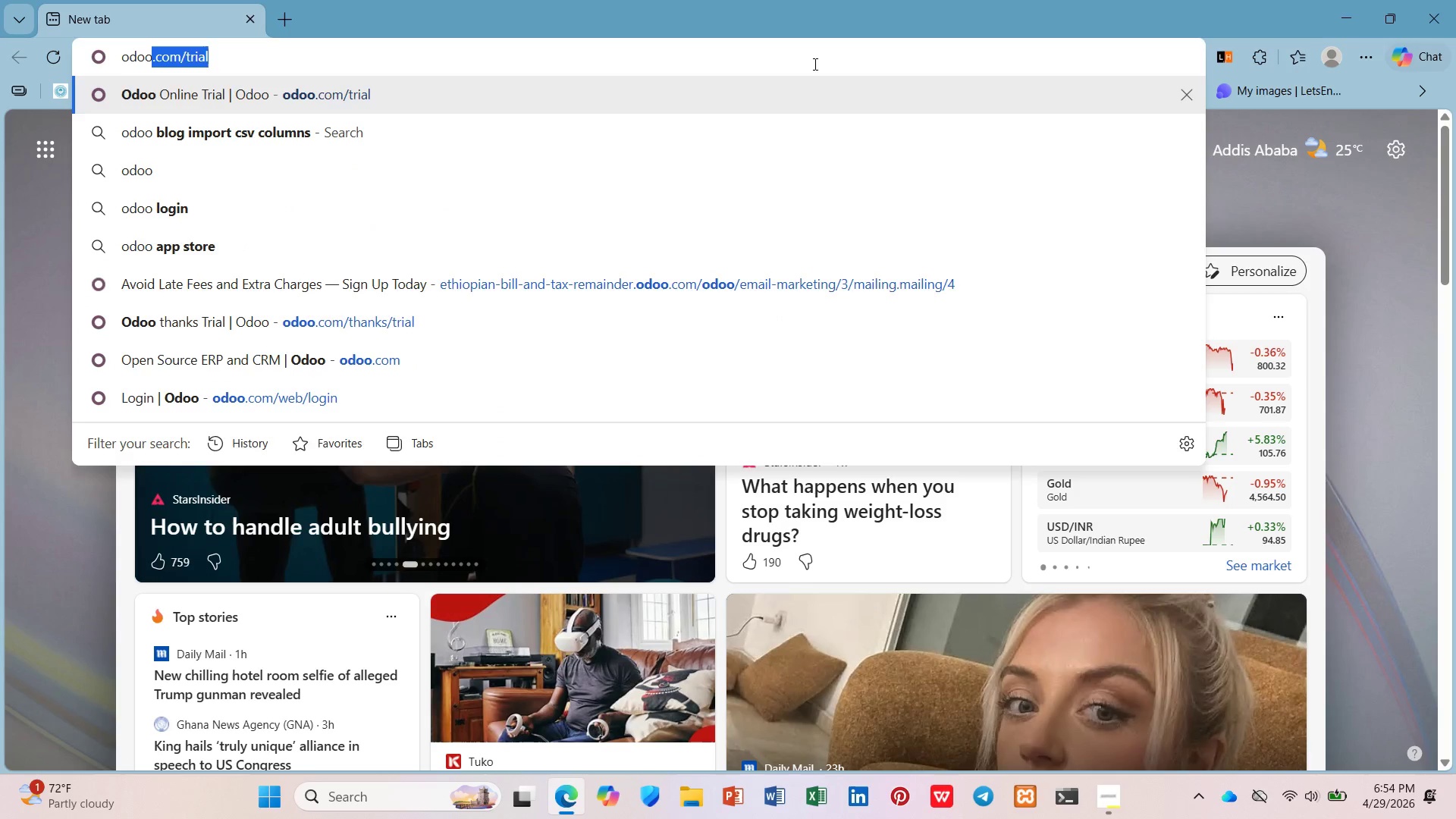 
key(Enter)
 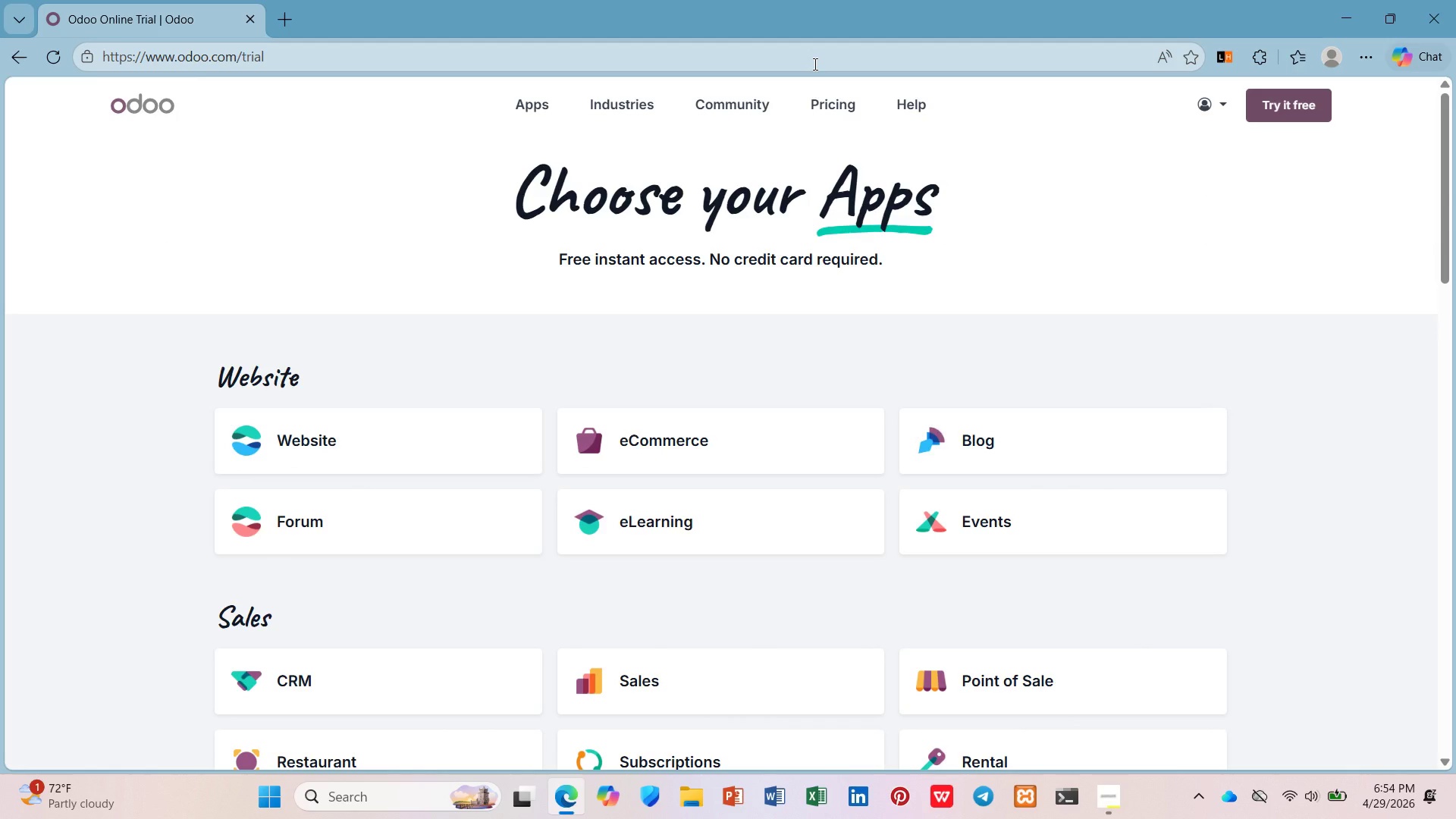 
wait(13.95)
 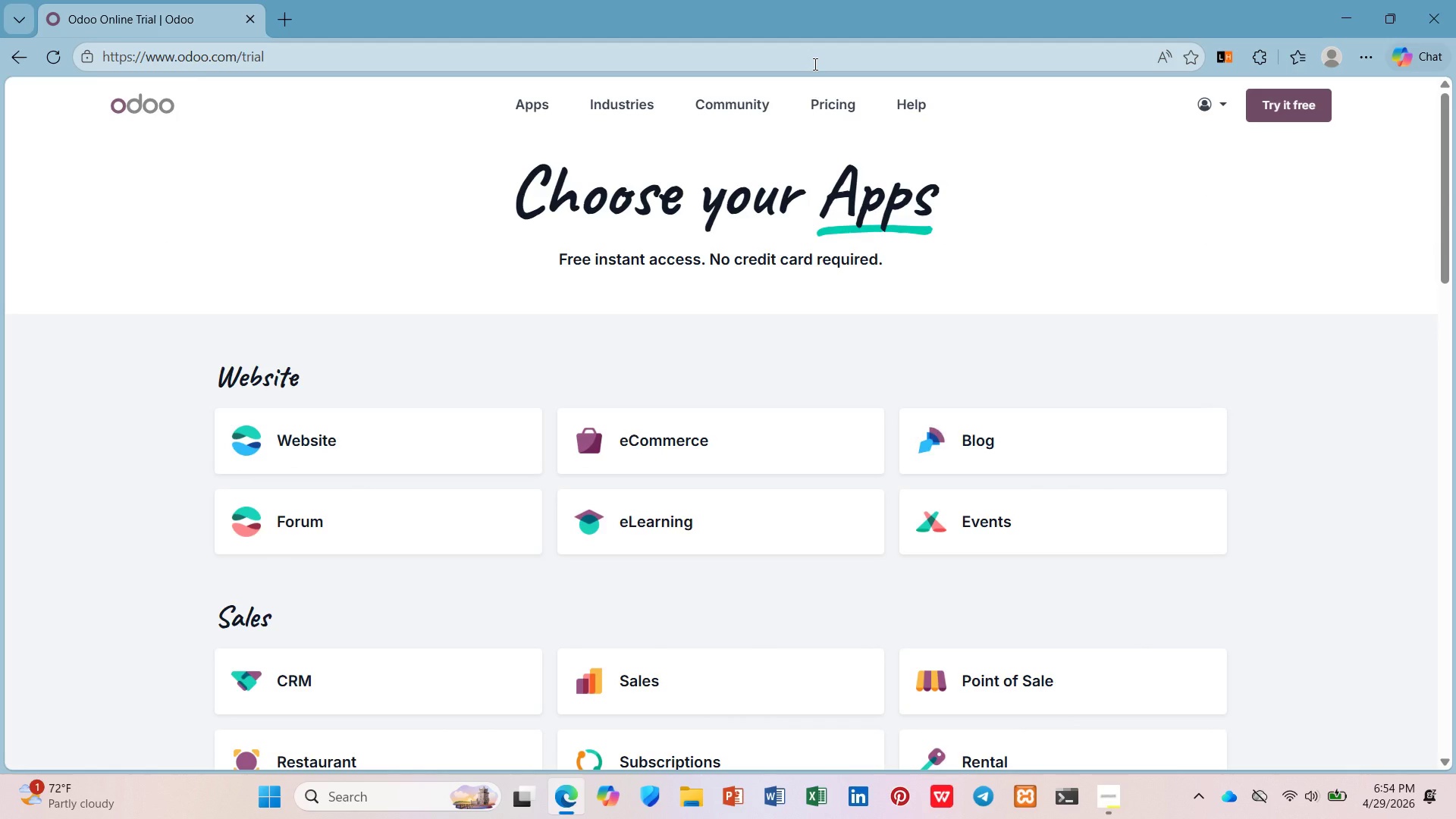 
left_click([1216, 610])
 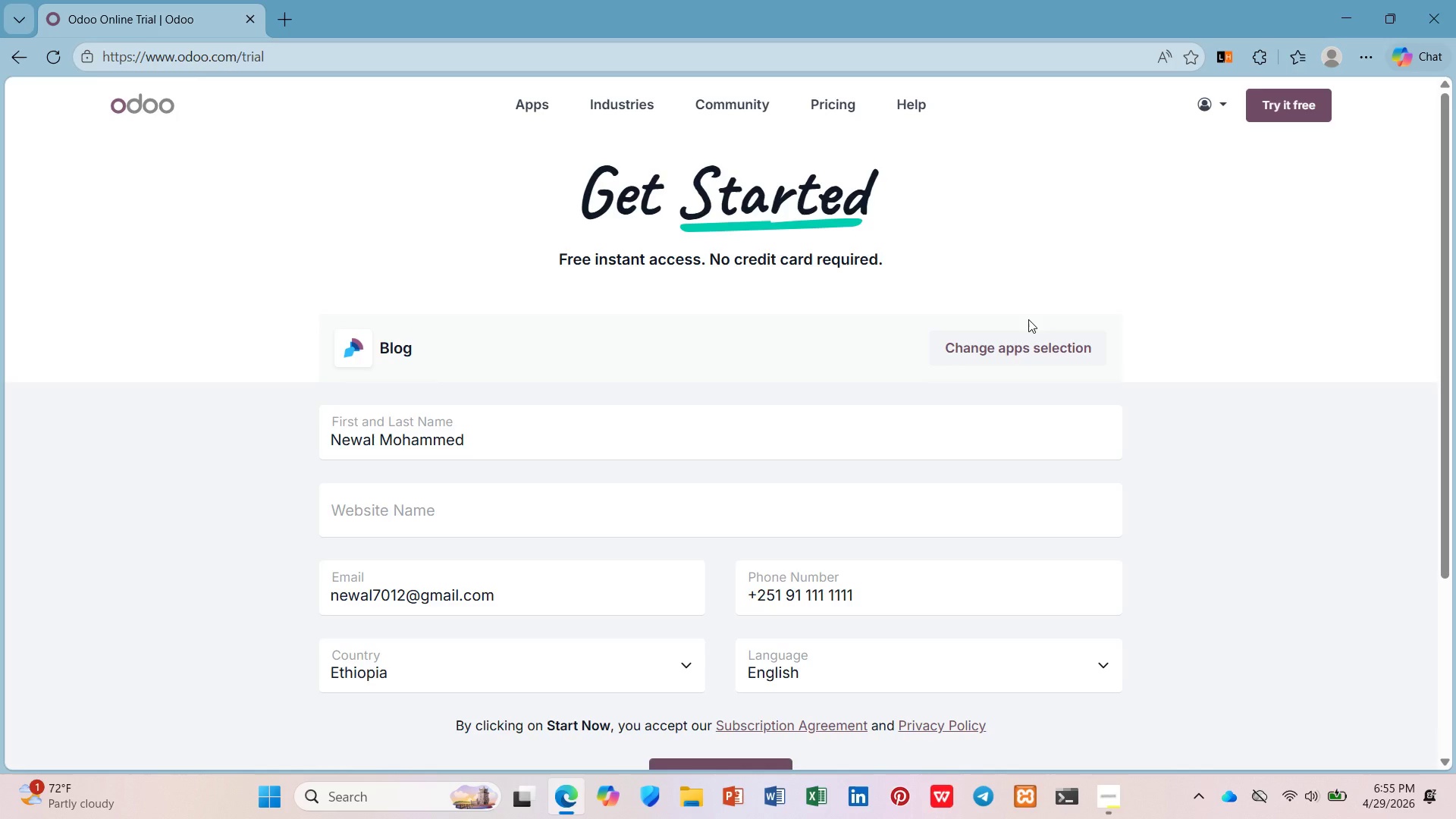 
wait(22.55)
 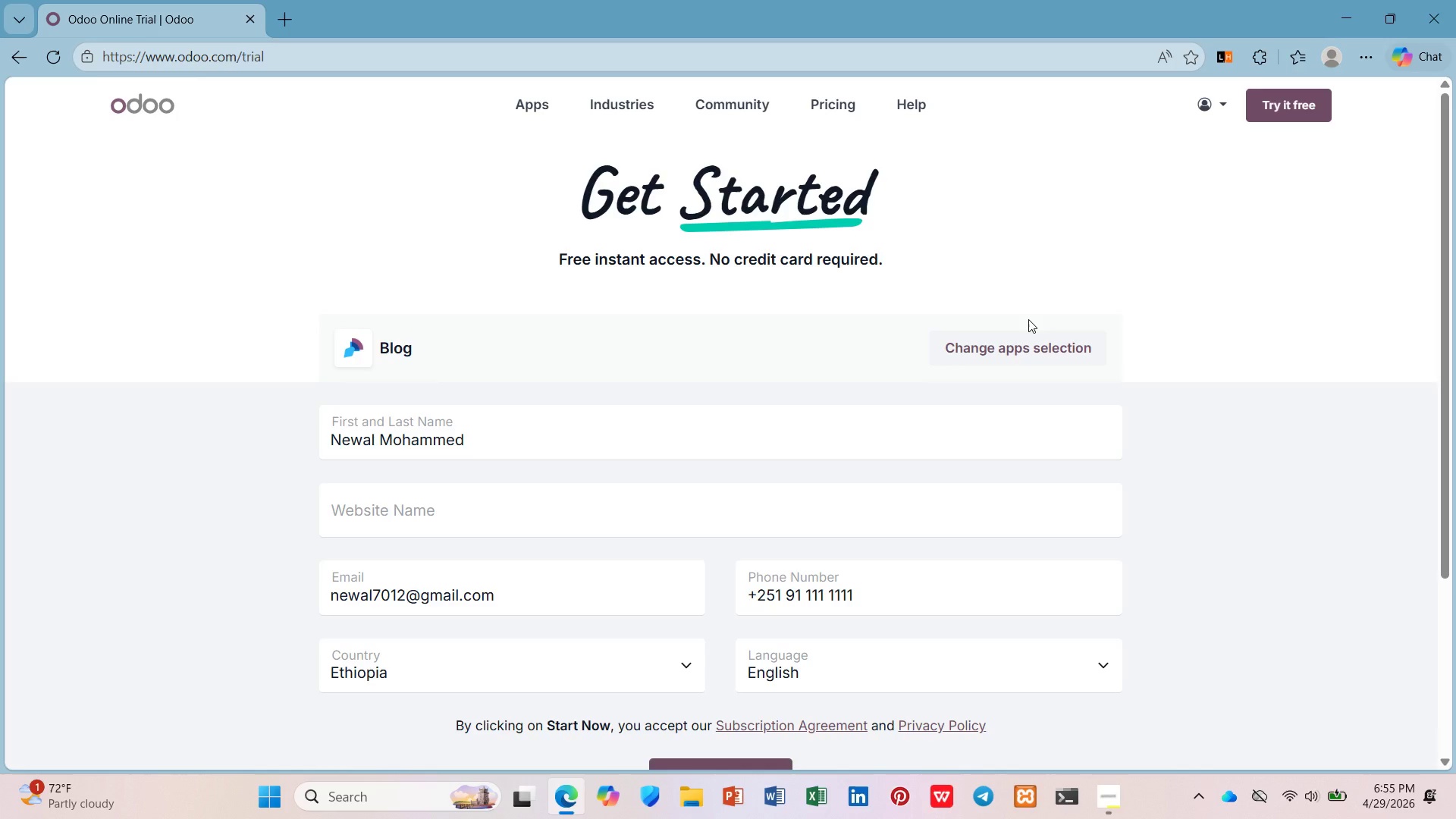 
left_click([1115, 801])